 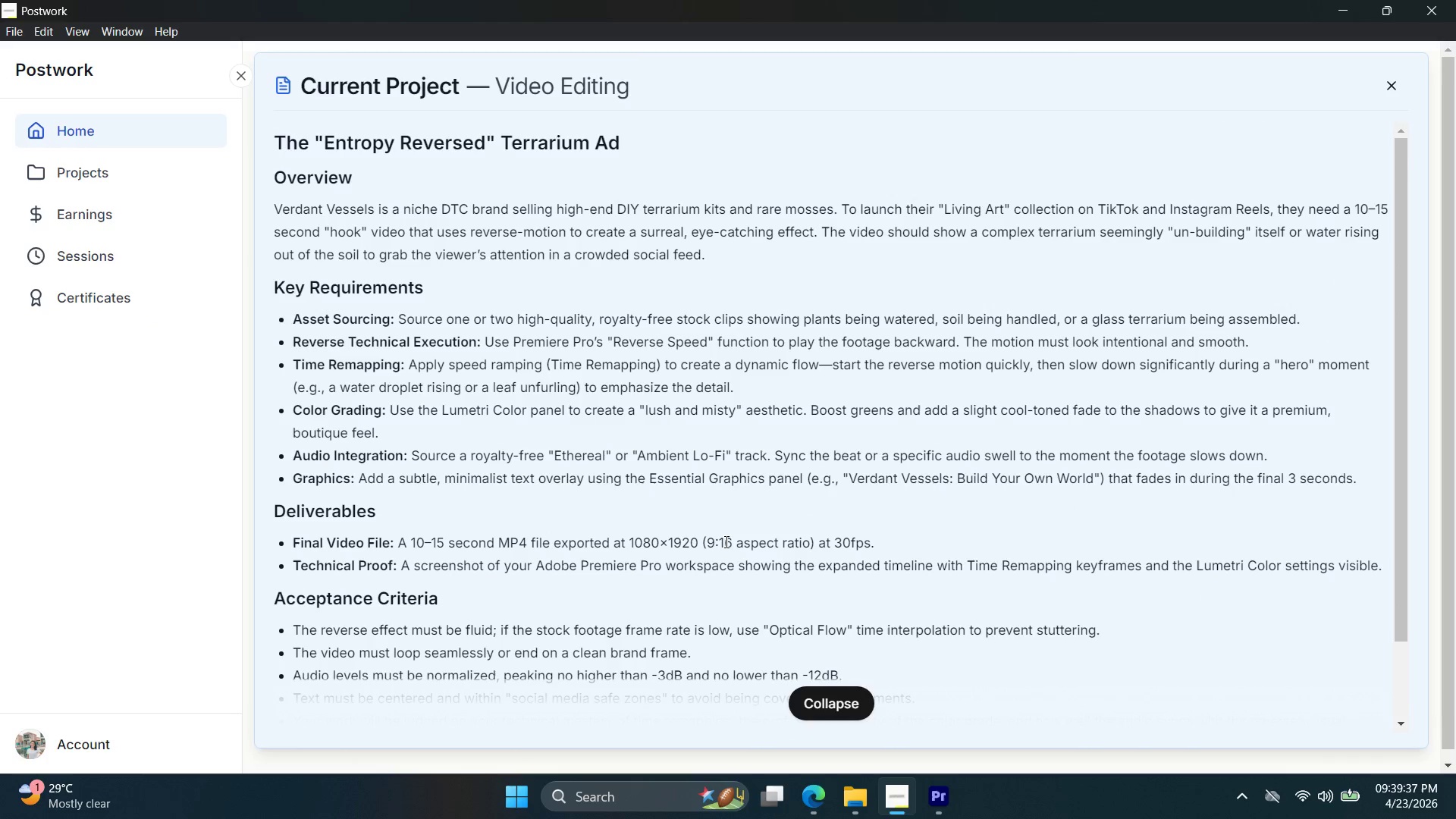 
left_click_drag(start_coordinate=[397, 652], to_coordinate=[437, 651])
 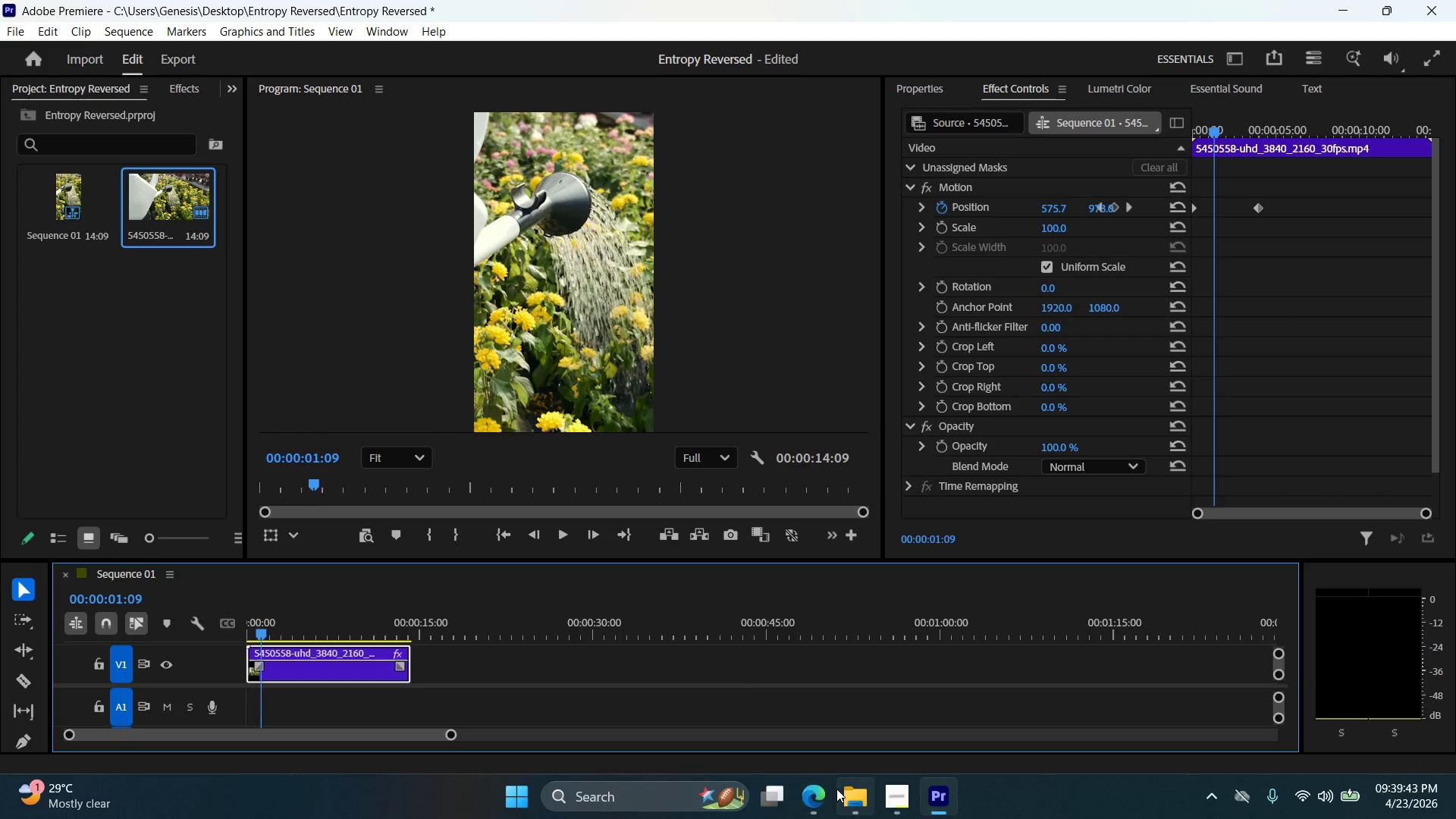 
left_click([815, 789])
 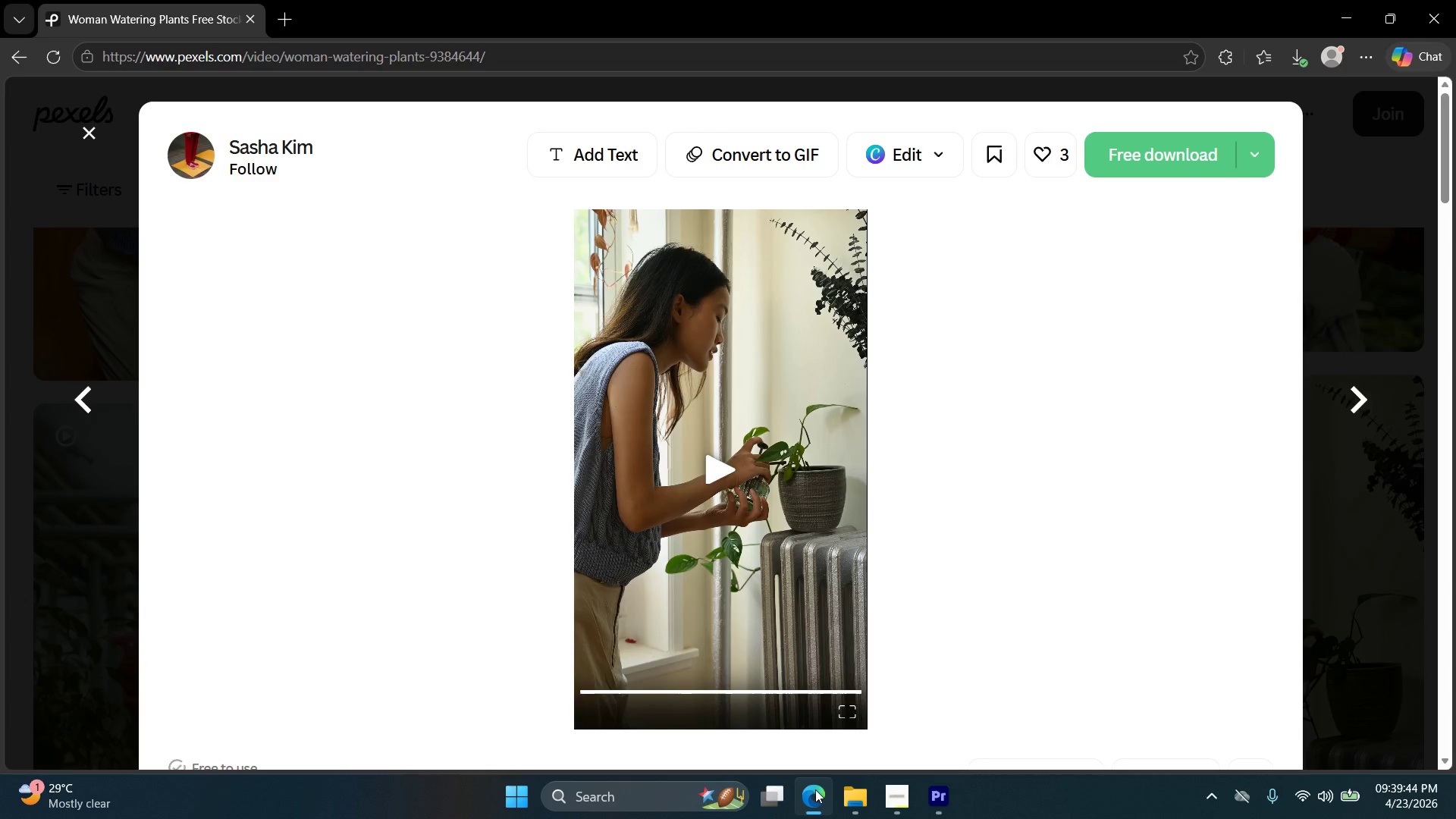 
left_click([815, 789])
 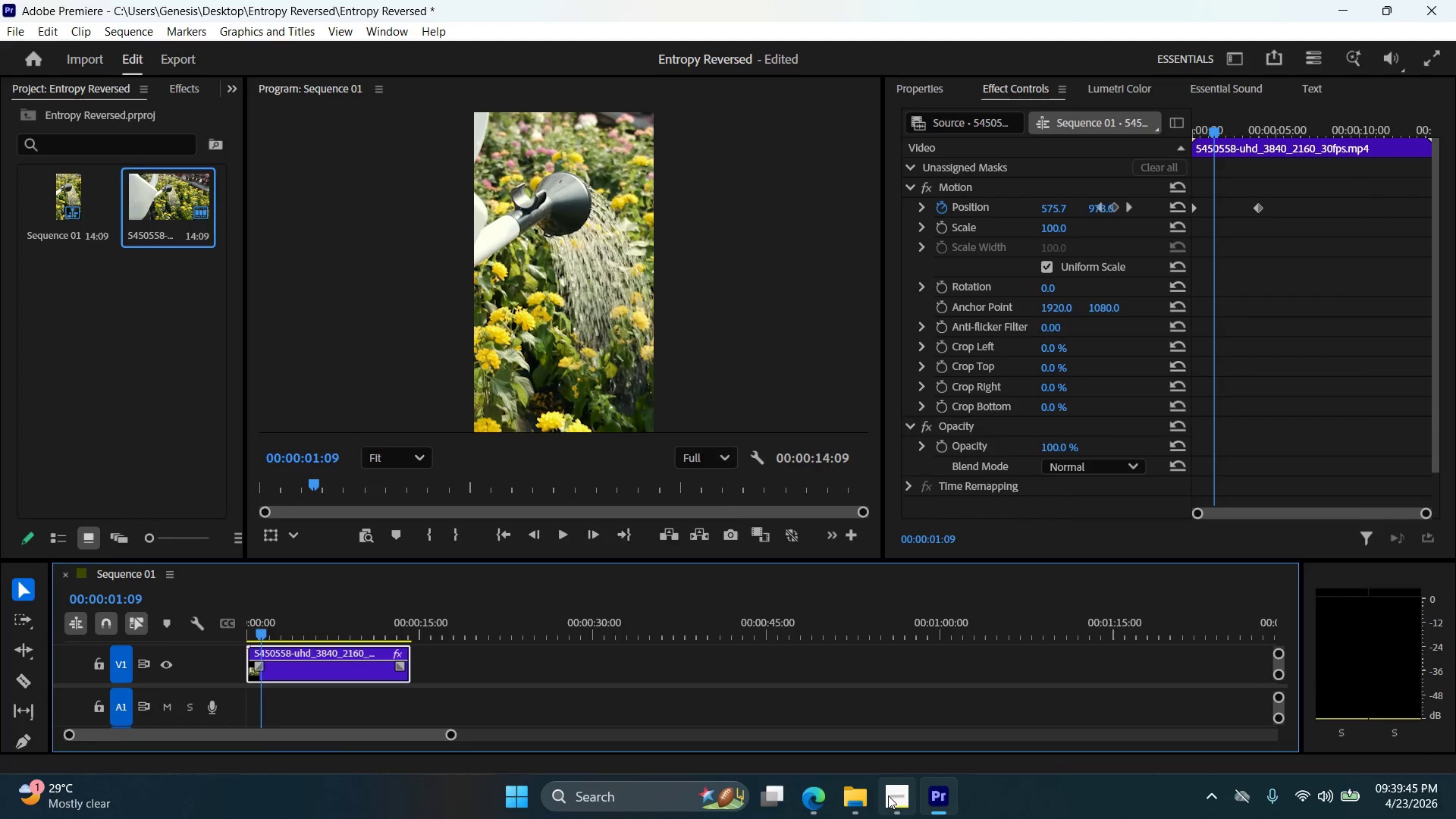 
left_click([889, 795])